 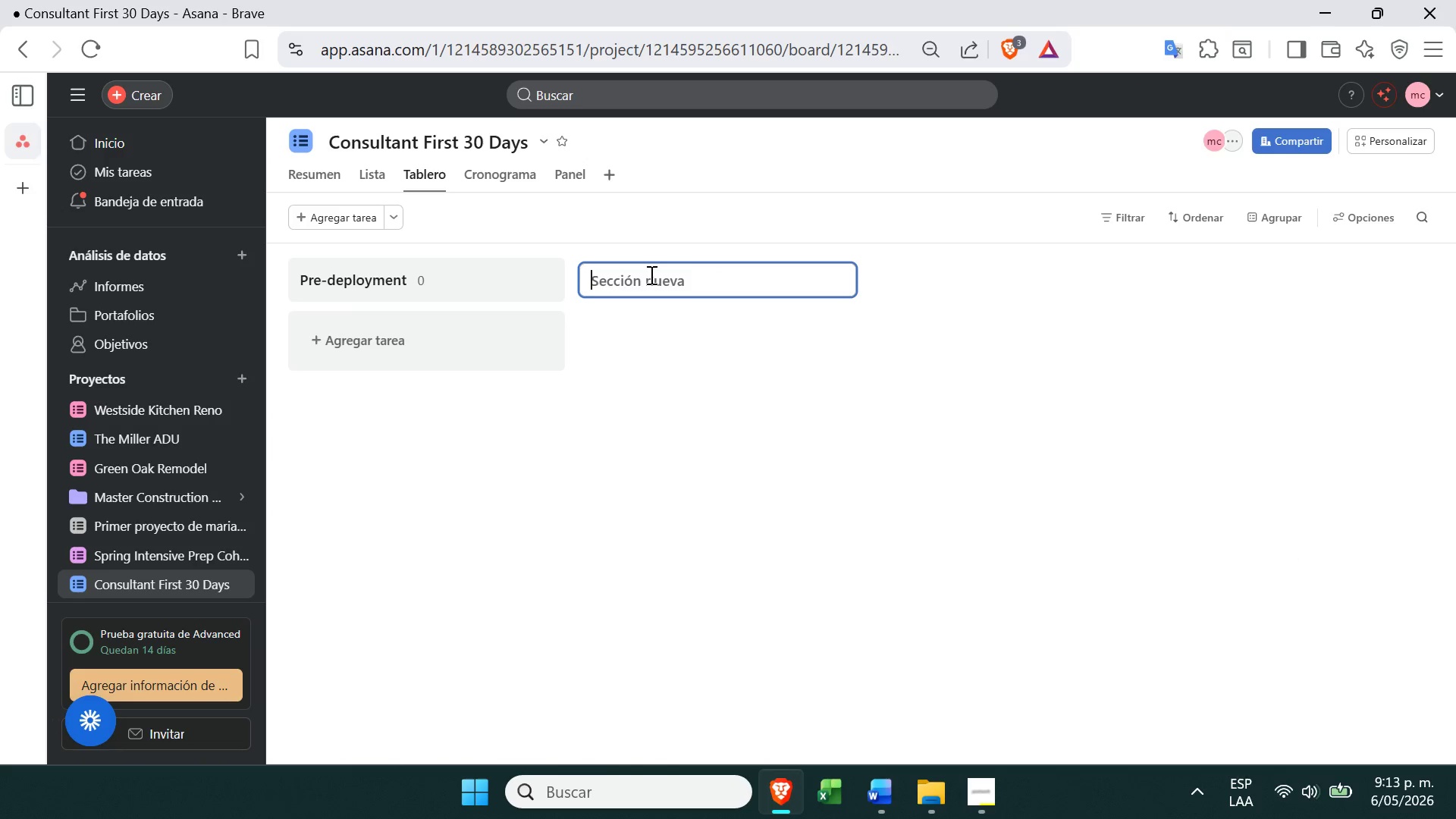 
key(Control+ControlLeft)
 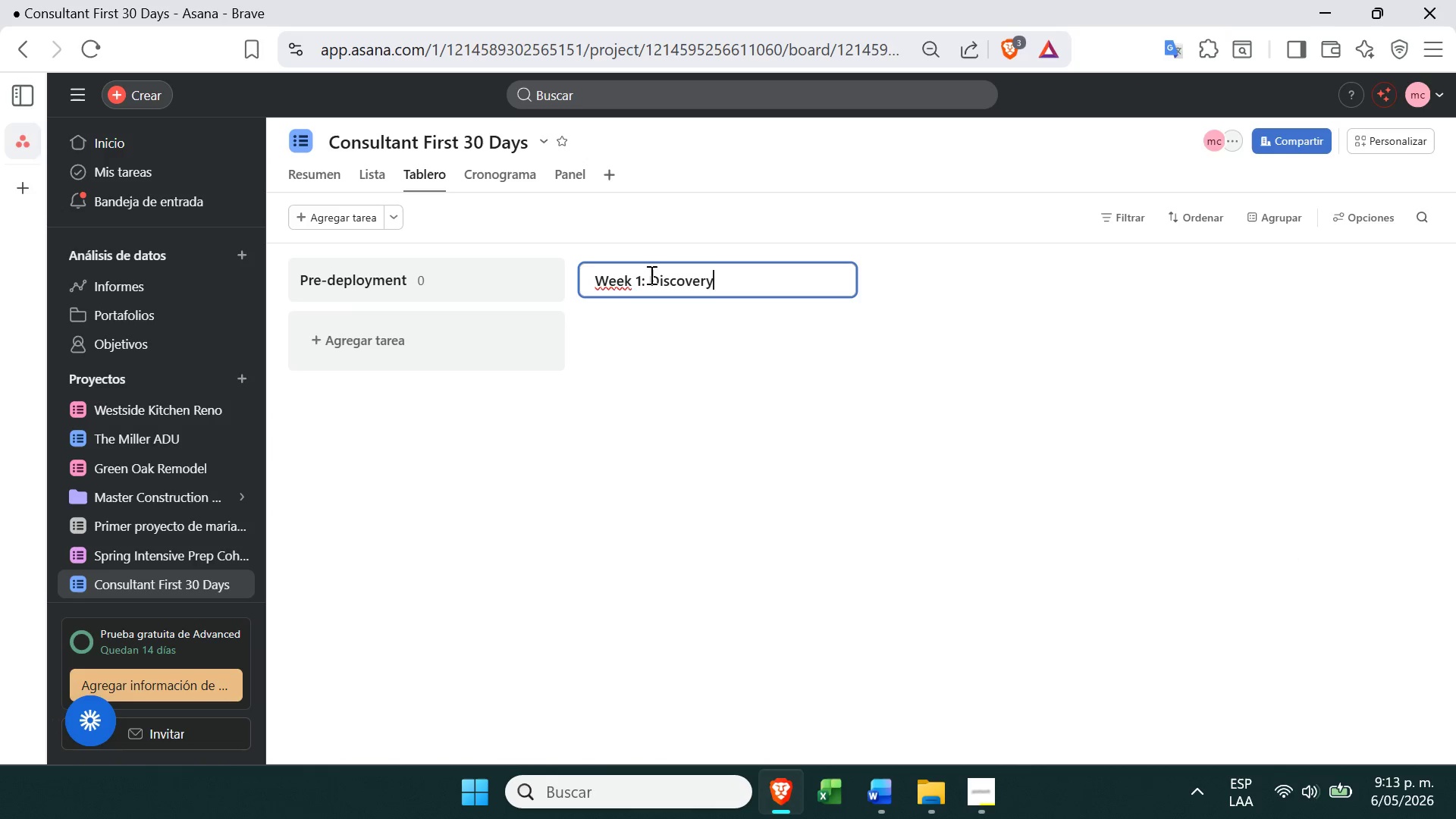 
key(Control+V)
 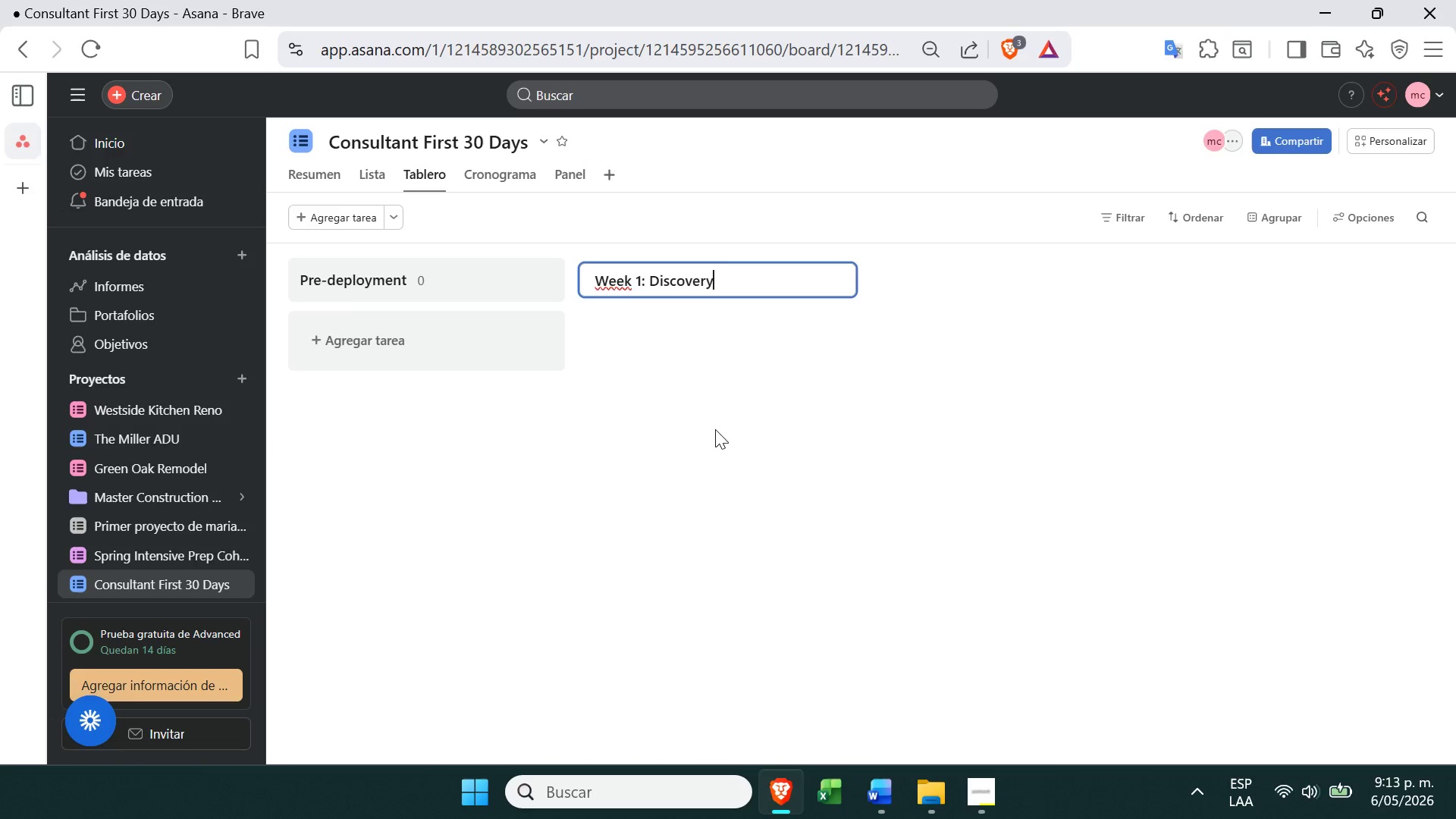 
left_click([715, 429])
 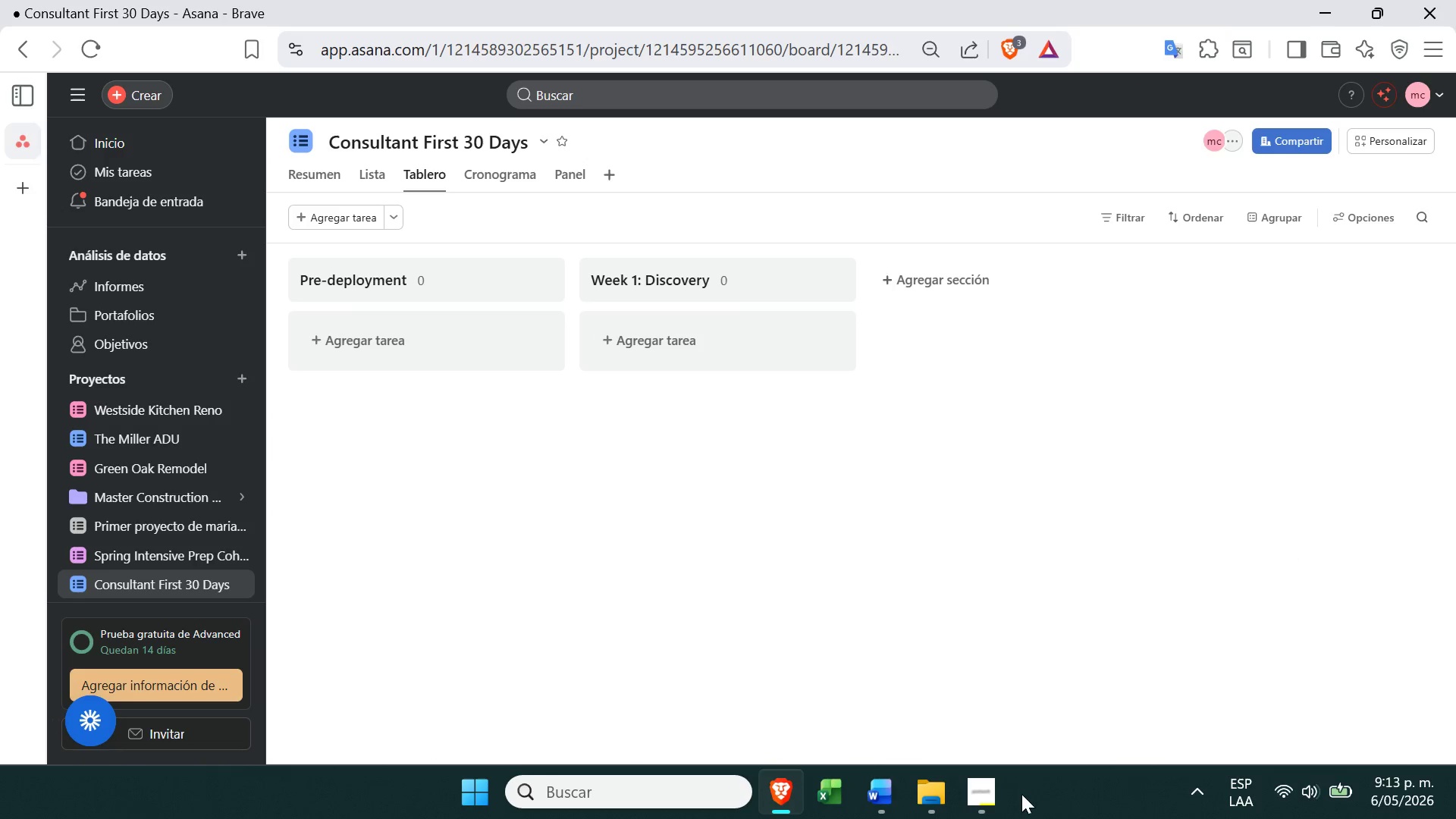 
left_click([982, 800])